 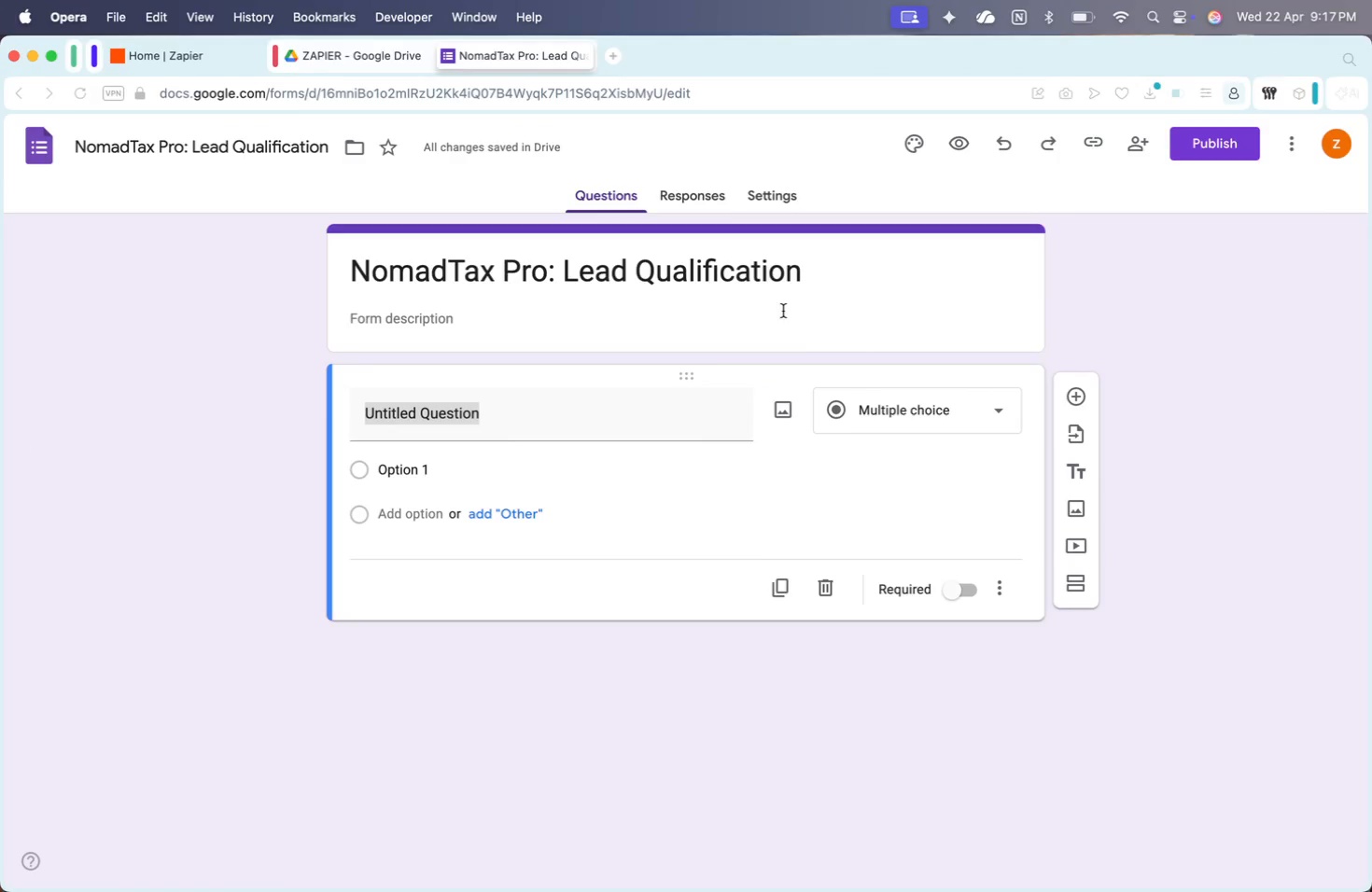 
hold_key(key=ShiftRight, duration=0.51)
 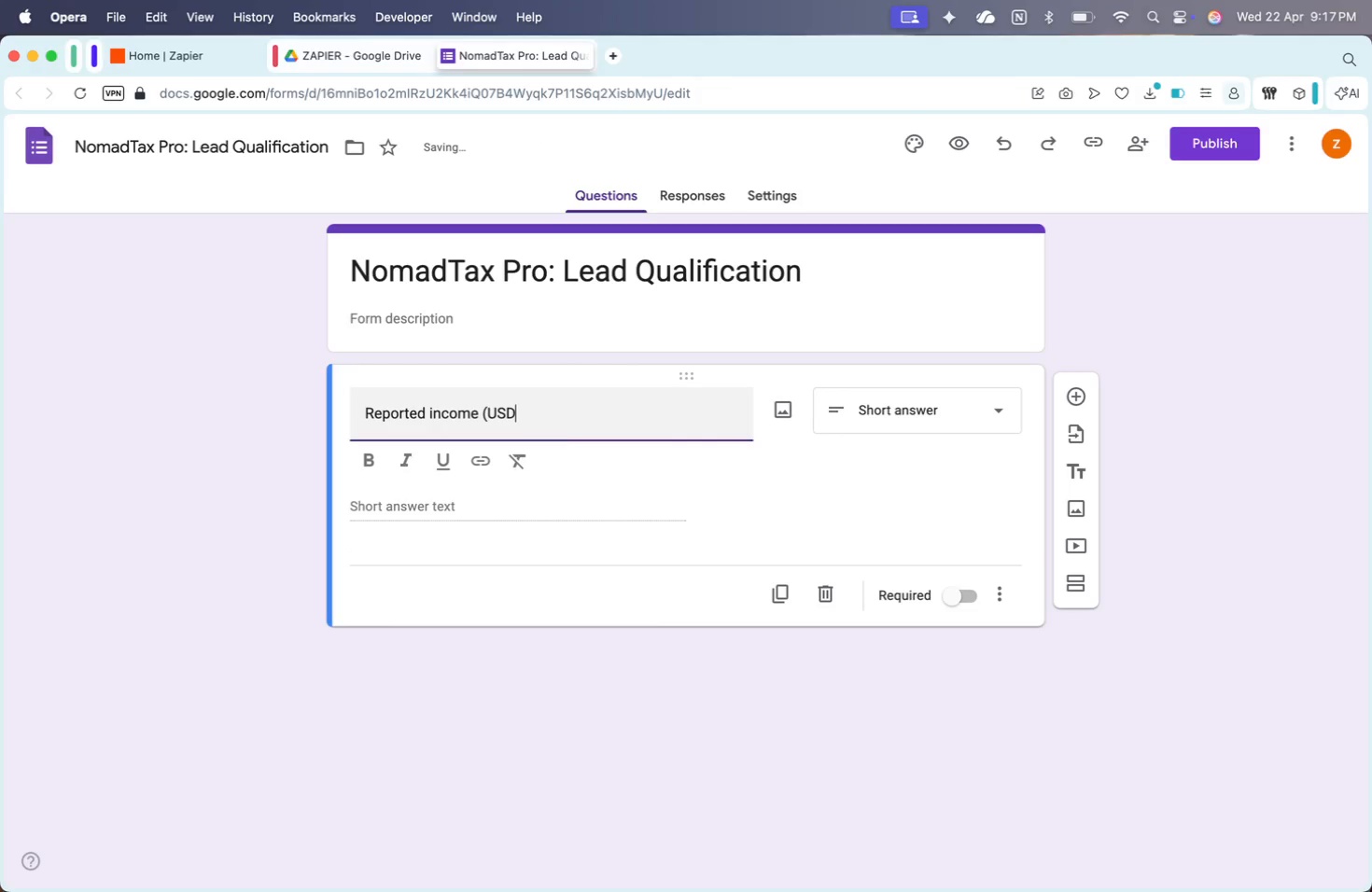 
key(Shift+ArrowUp)
 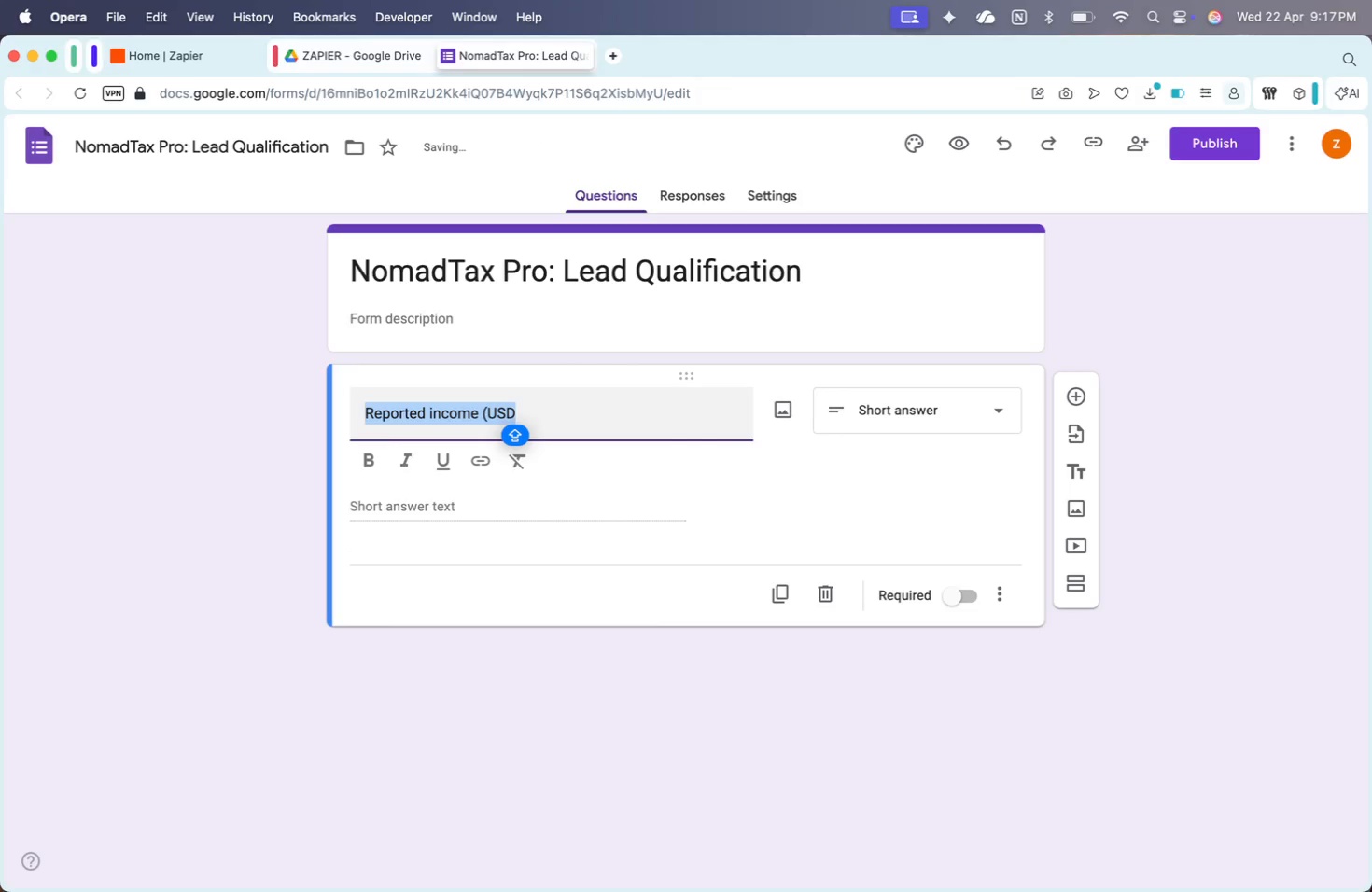 
key(ArrowRight)
 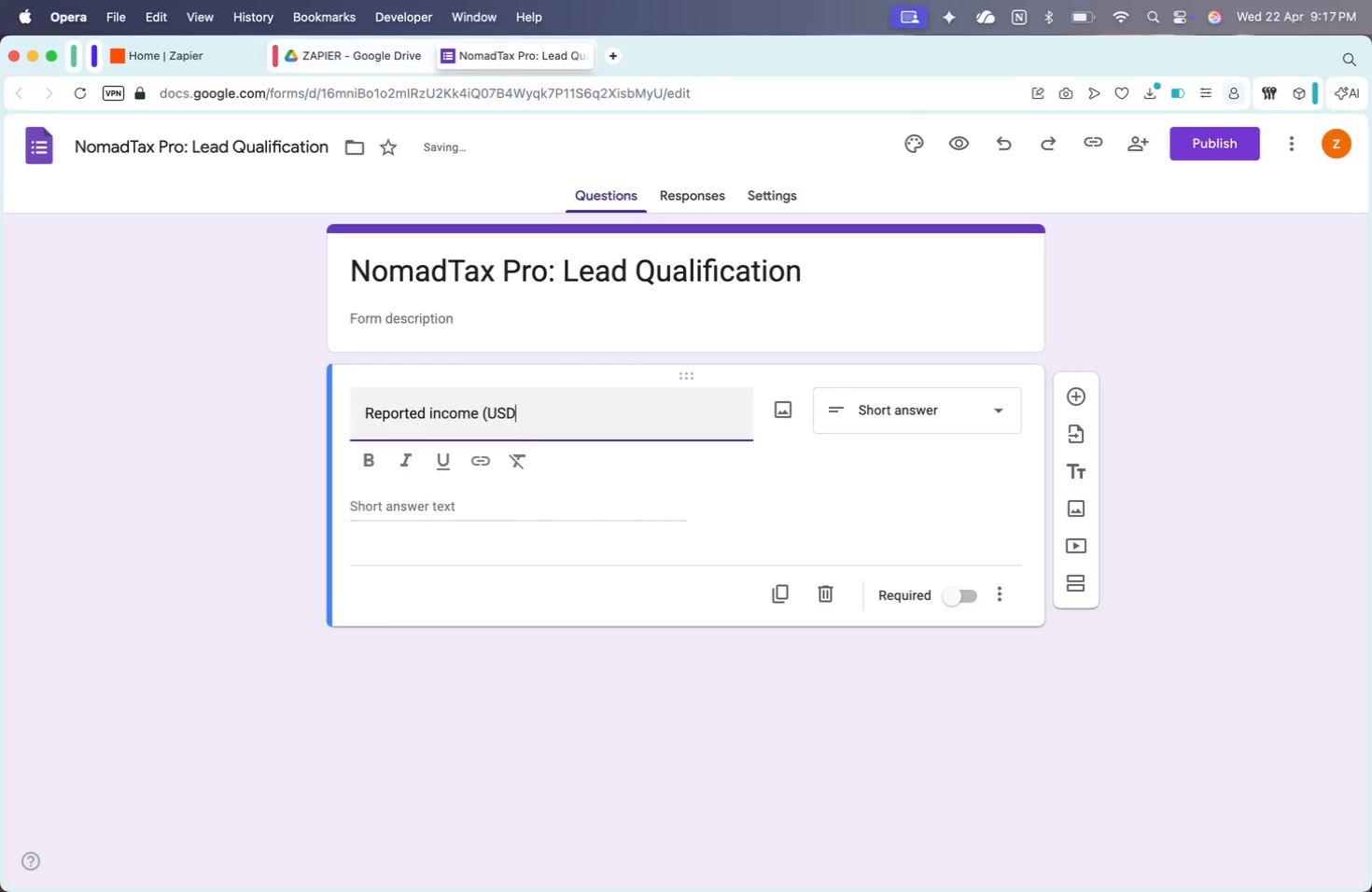 
key(Shift+0)
 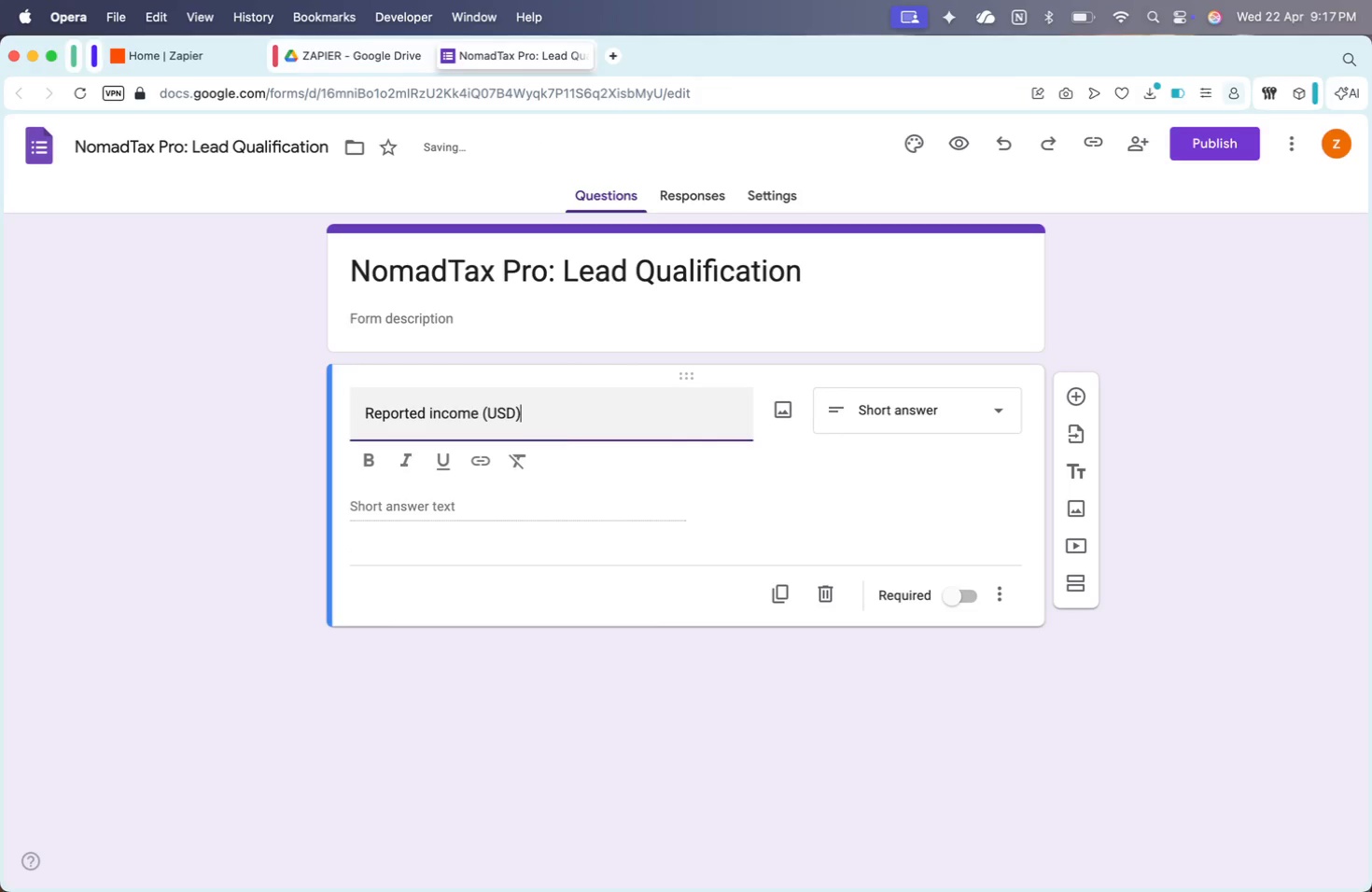 
key(CapsLock)
 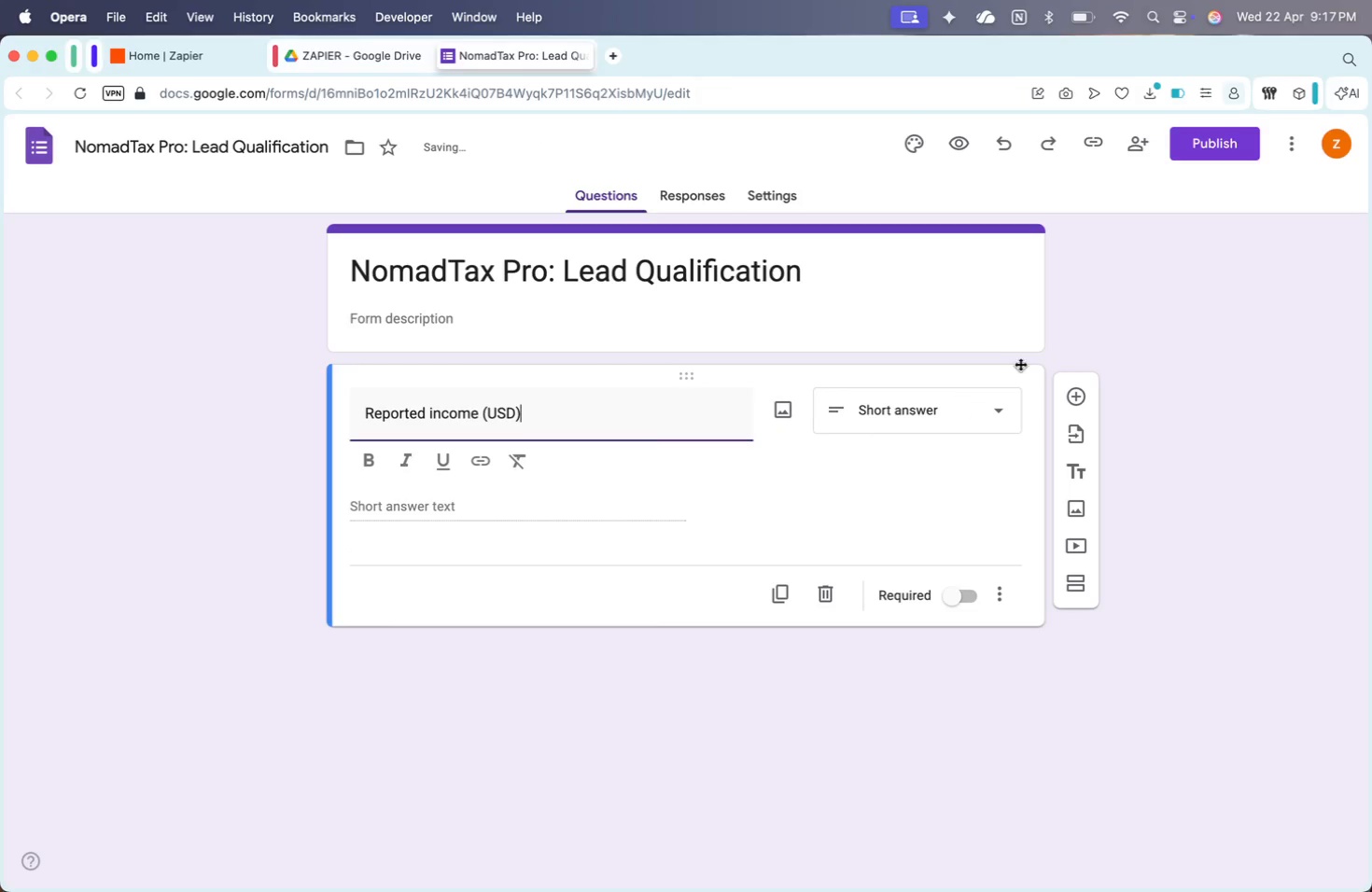 
left_click([1067, 392])
 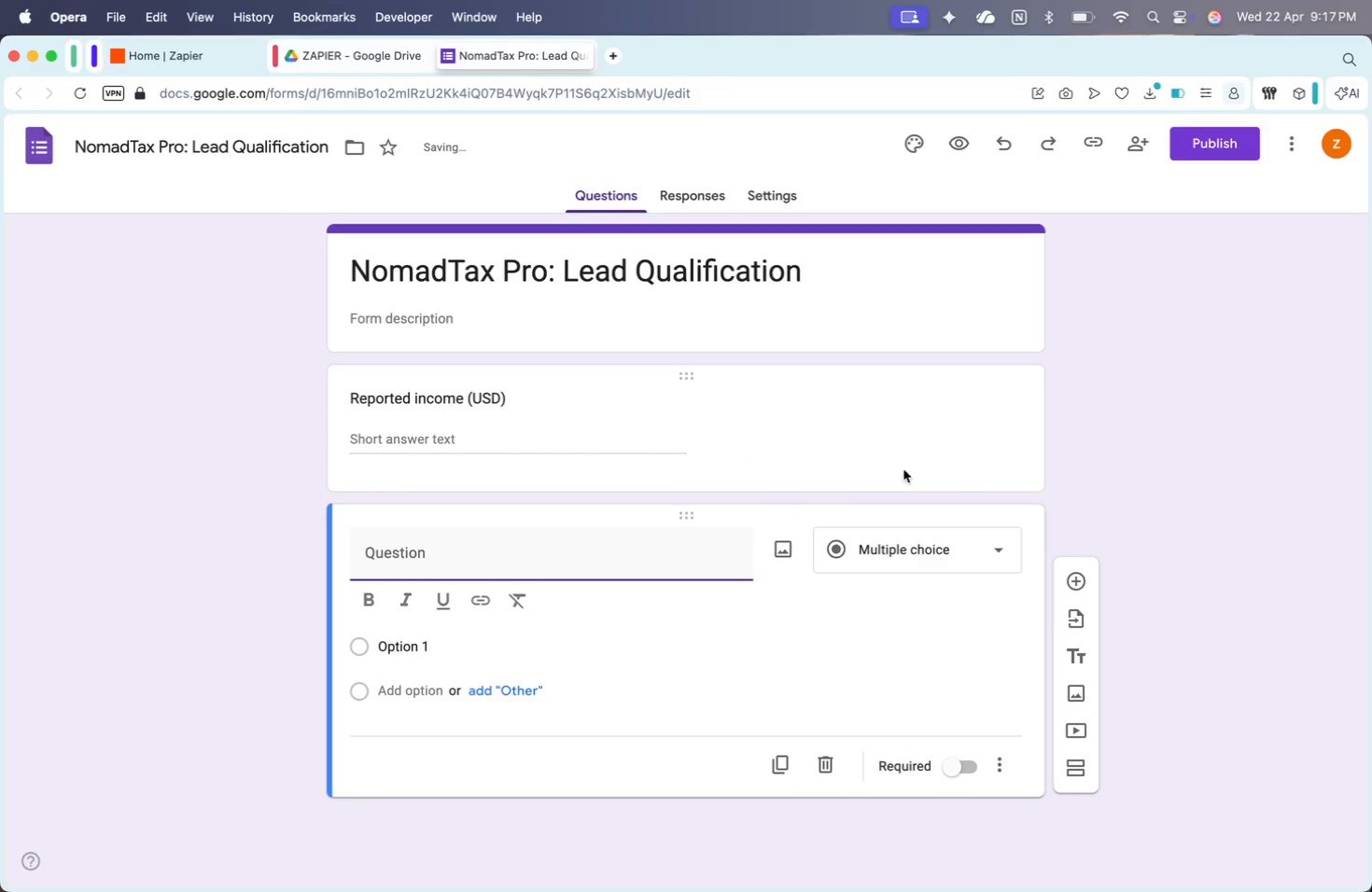 
left_click([847, 457])
 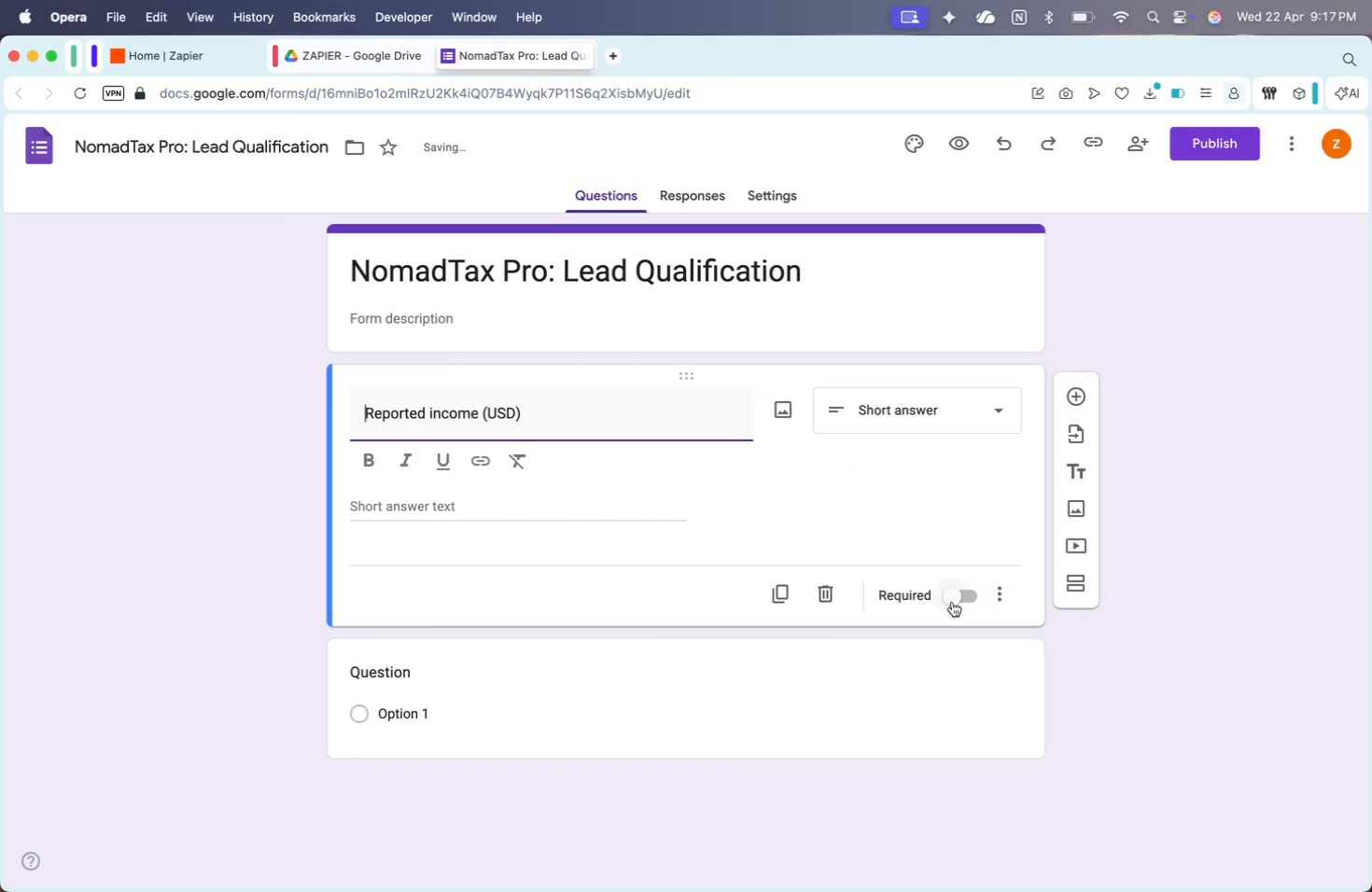 
left_click([964, 599])